 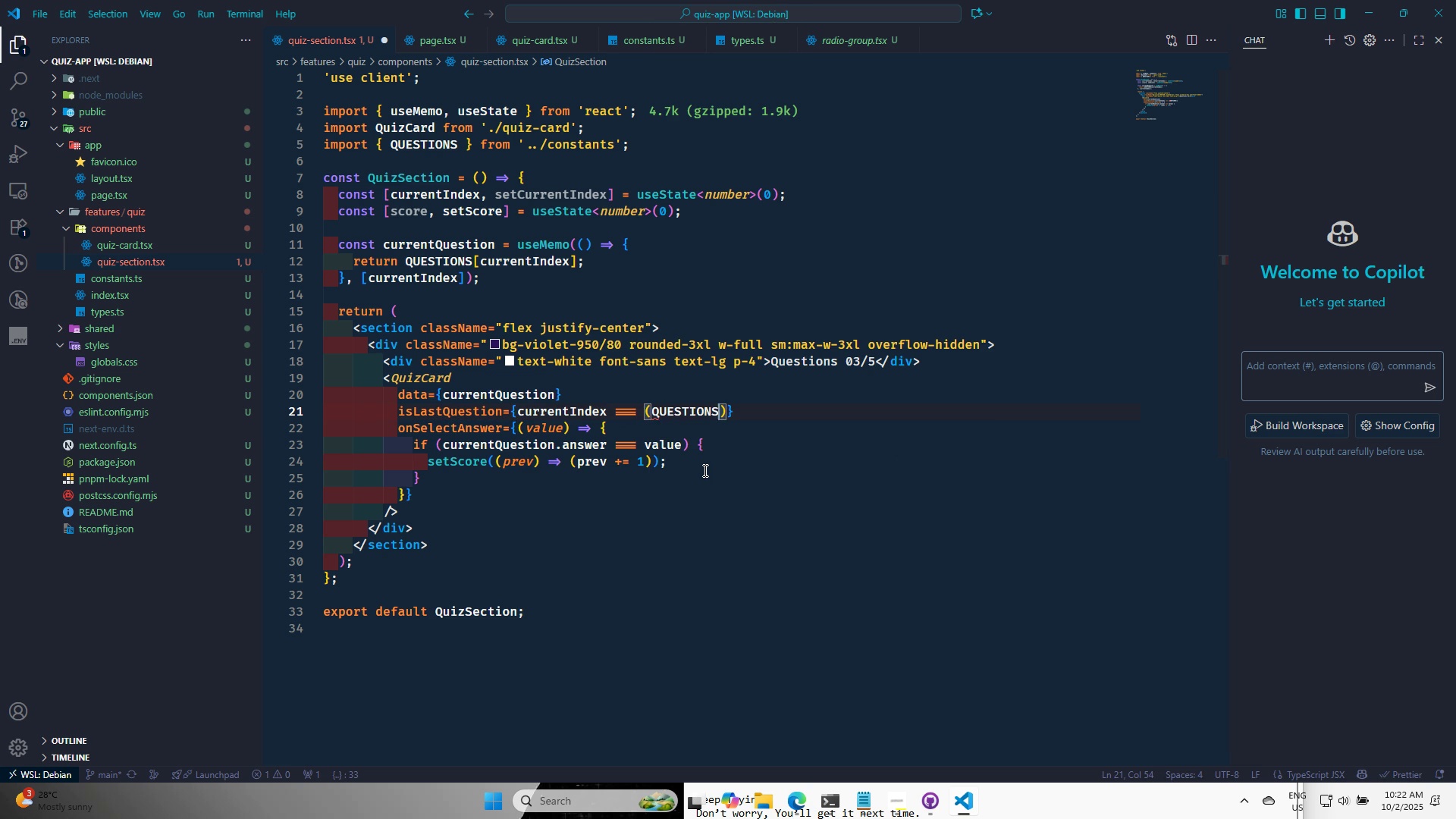 
key(Period)
 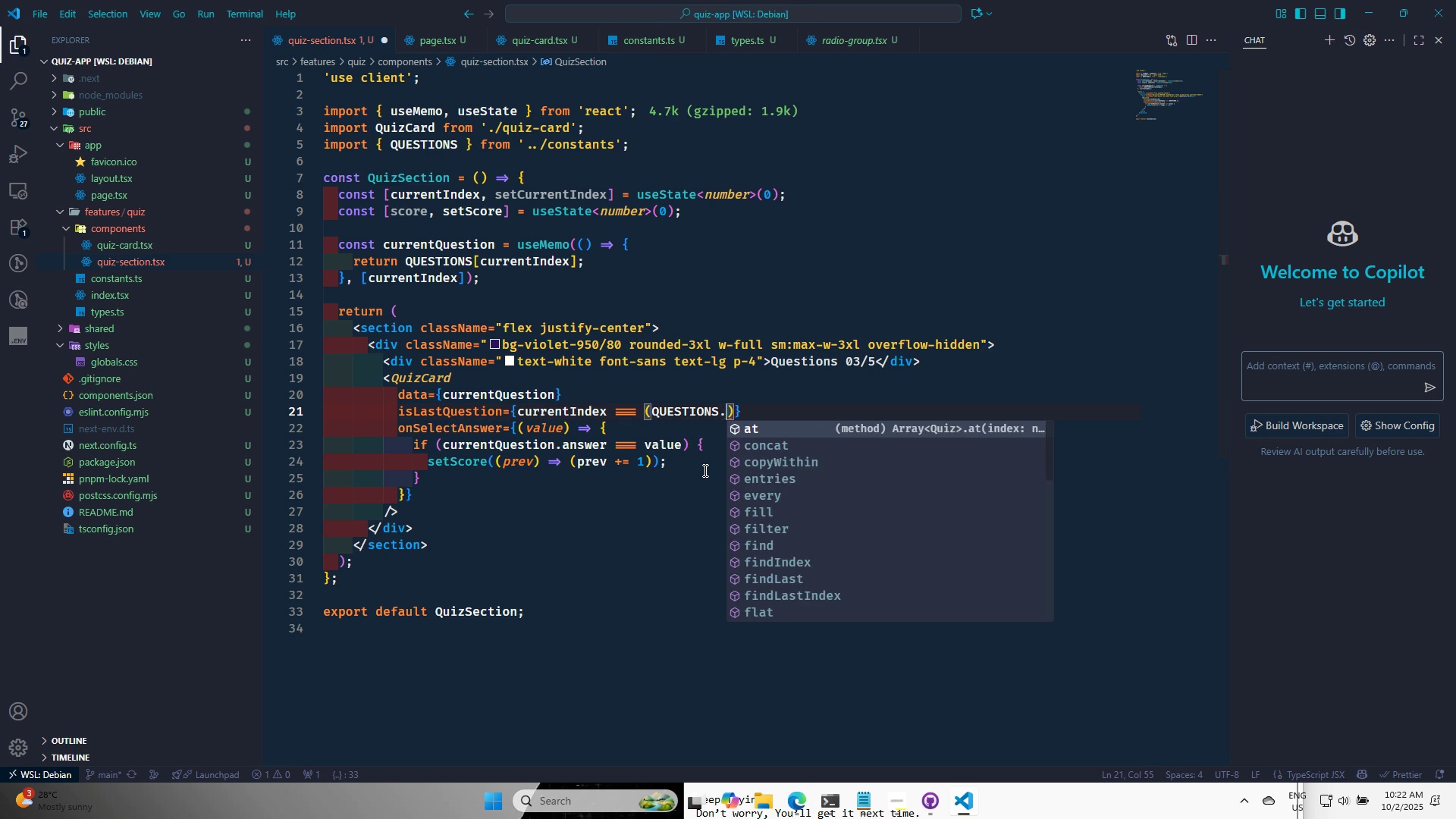 
key(L)
 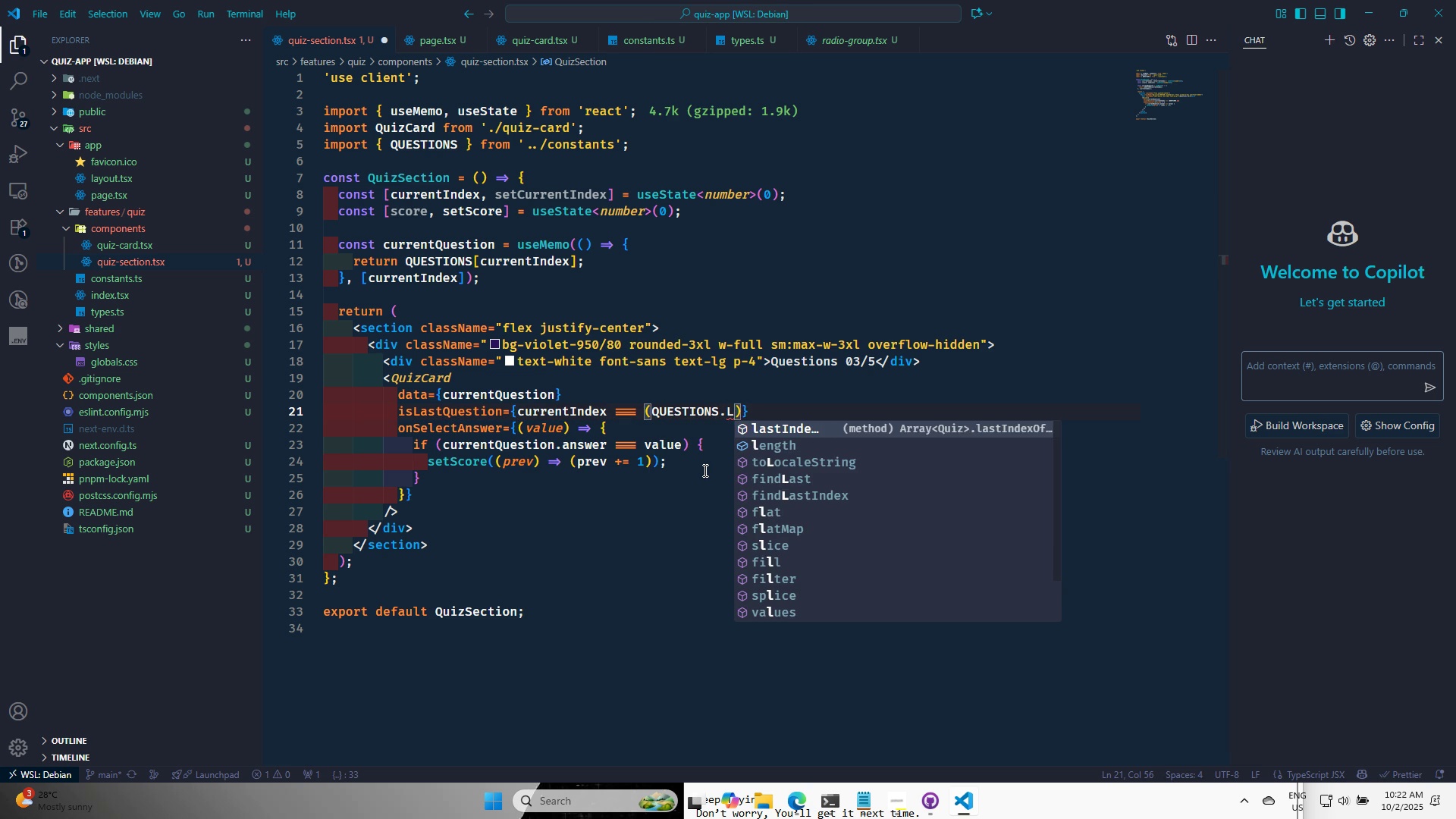 
key(ArrowDown)
 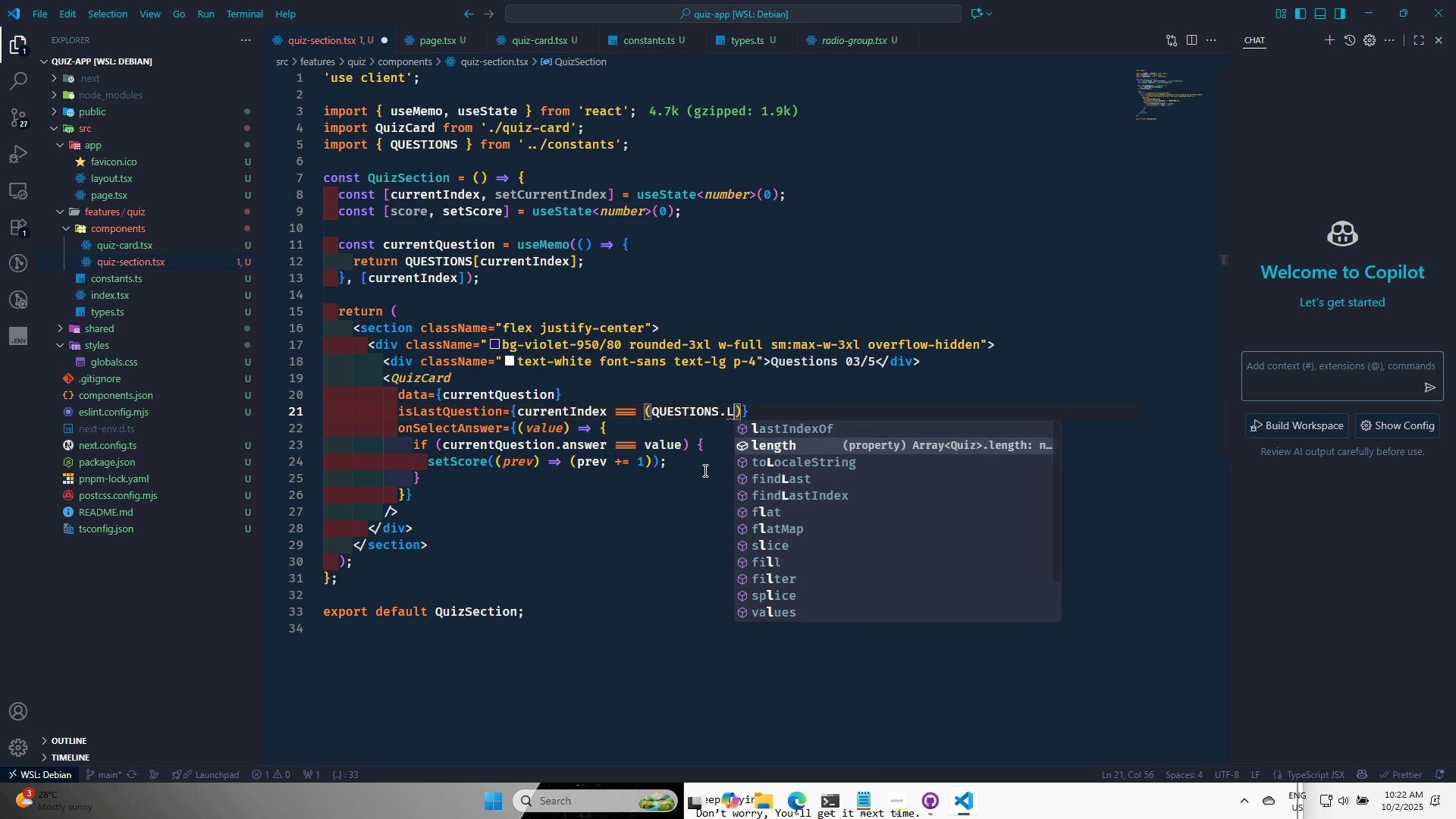 
key(Enter)
 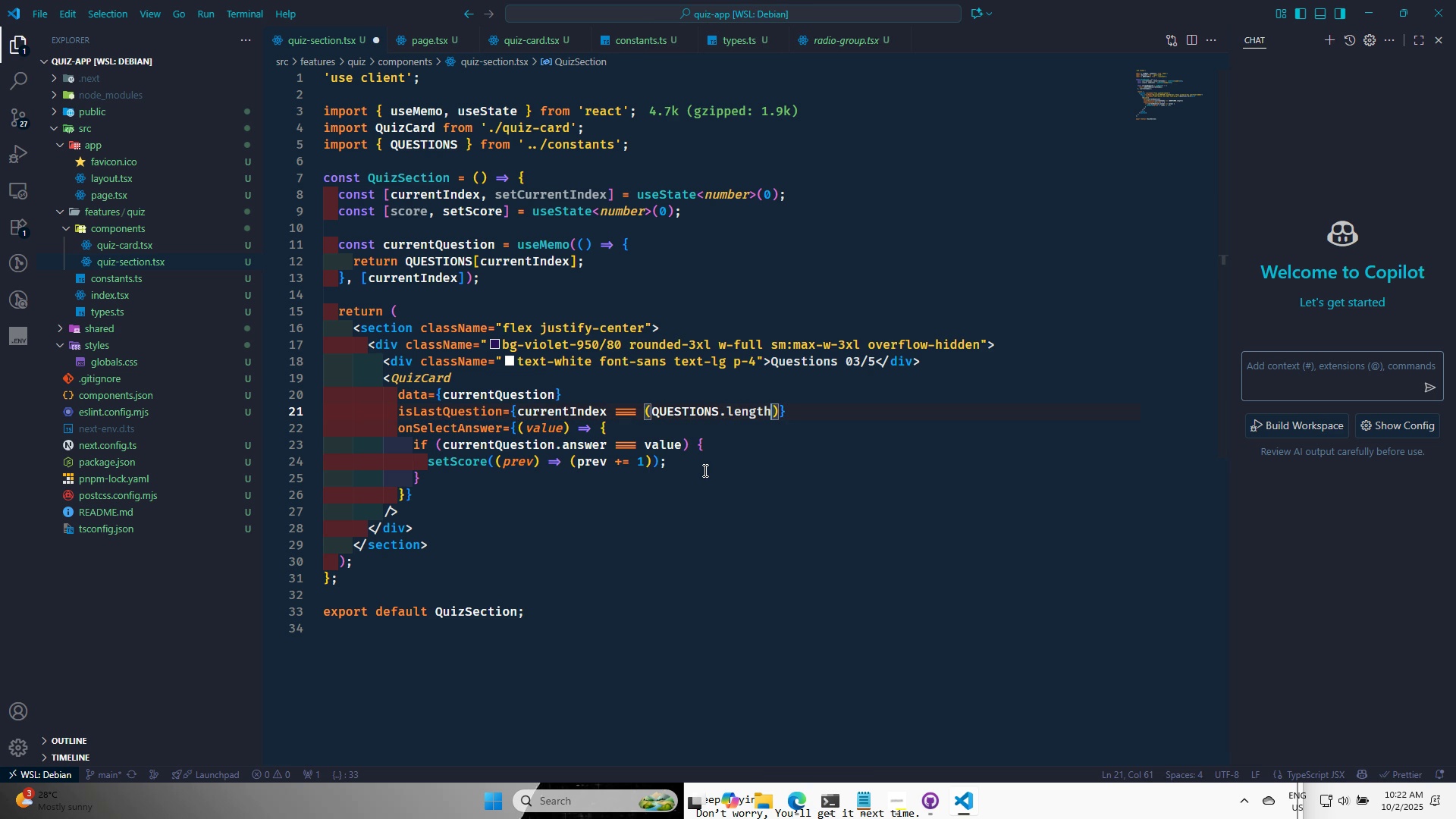 
key(Space)
 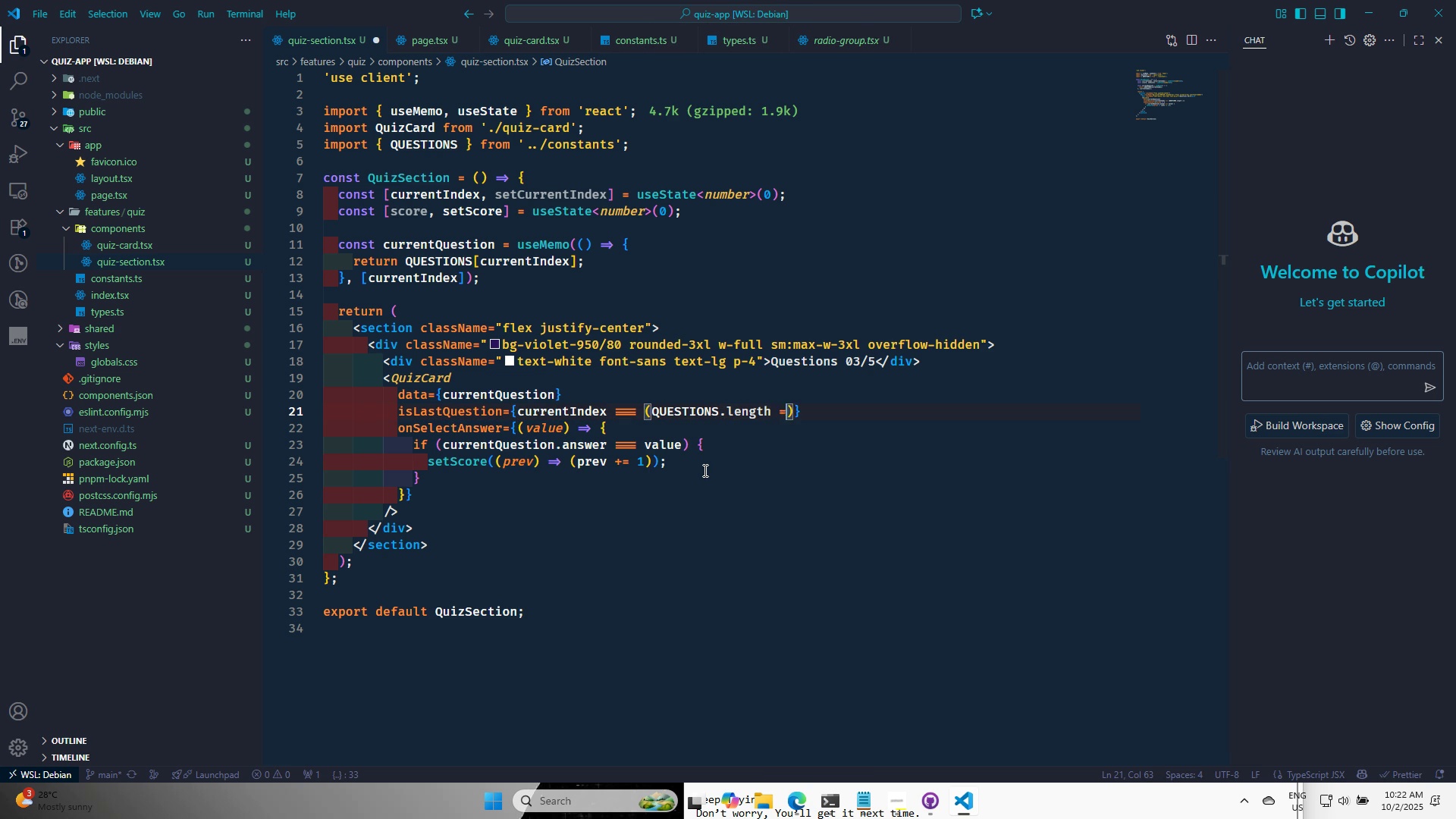 
key(Equal)
 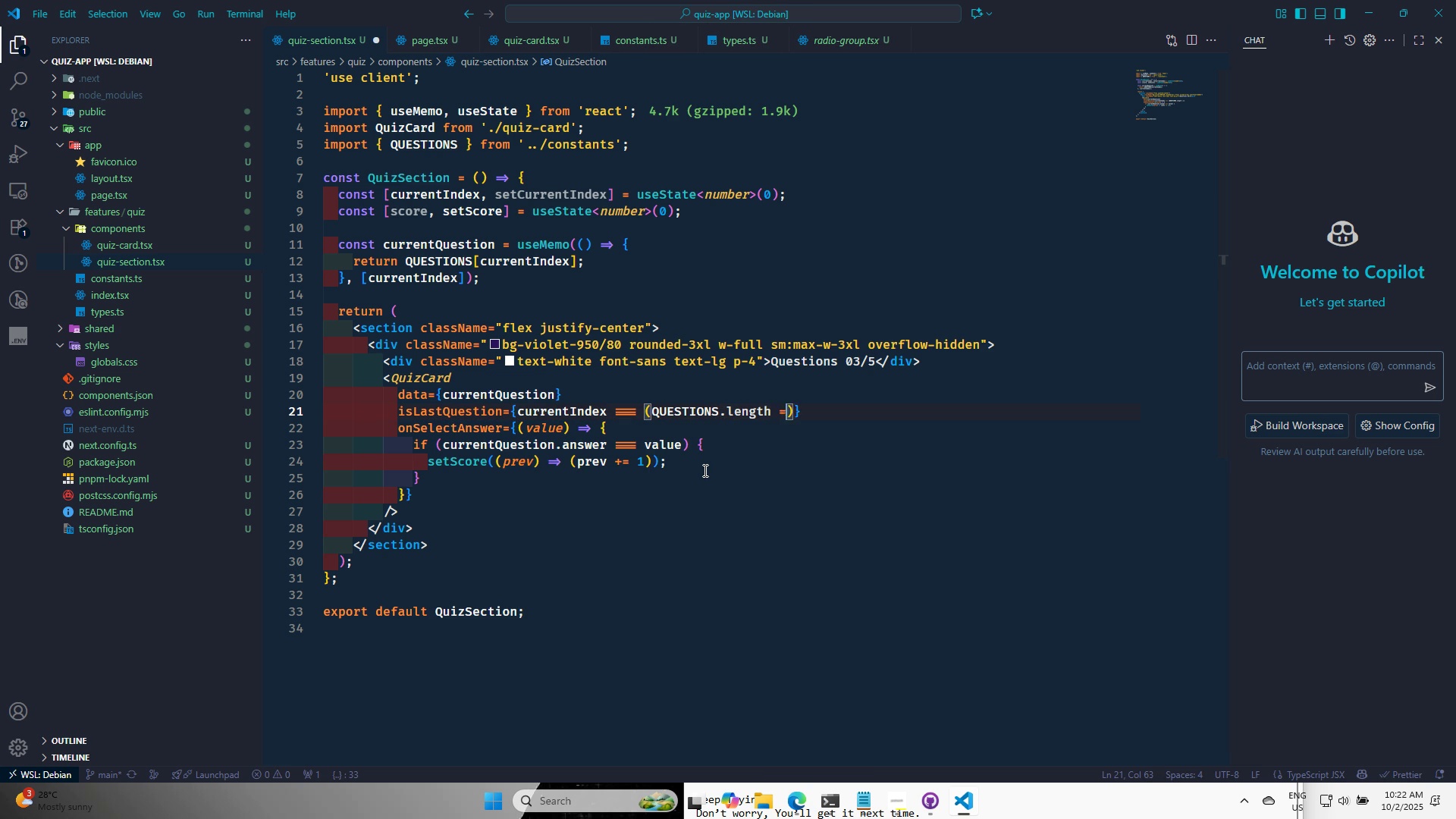 
key(Space)
 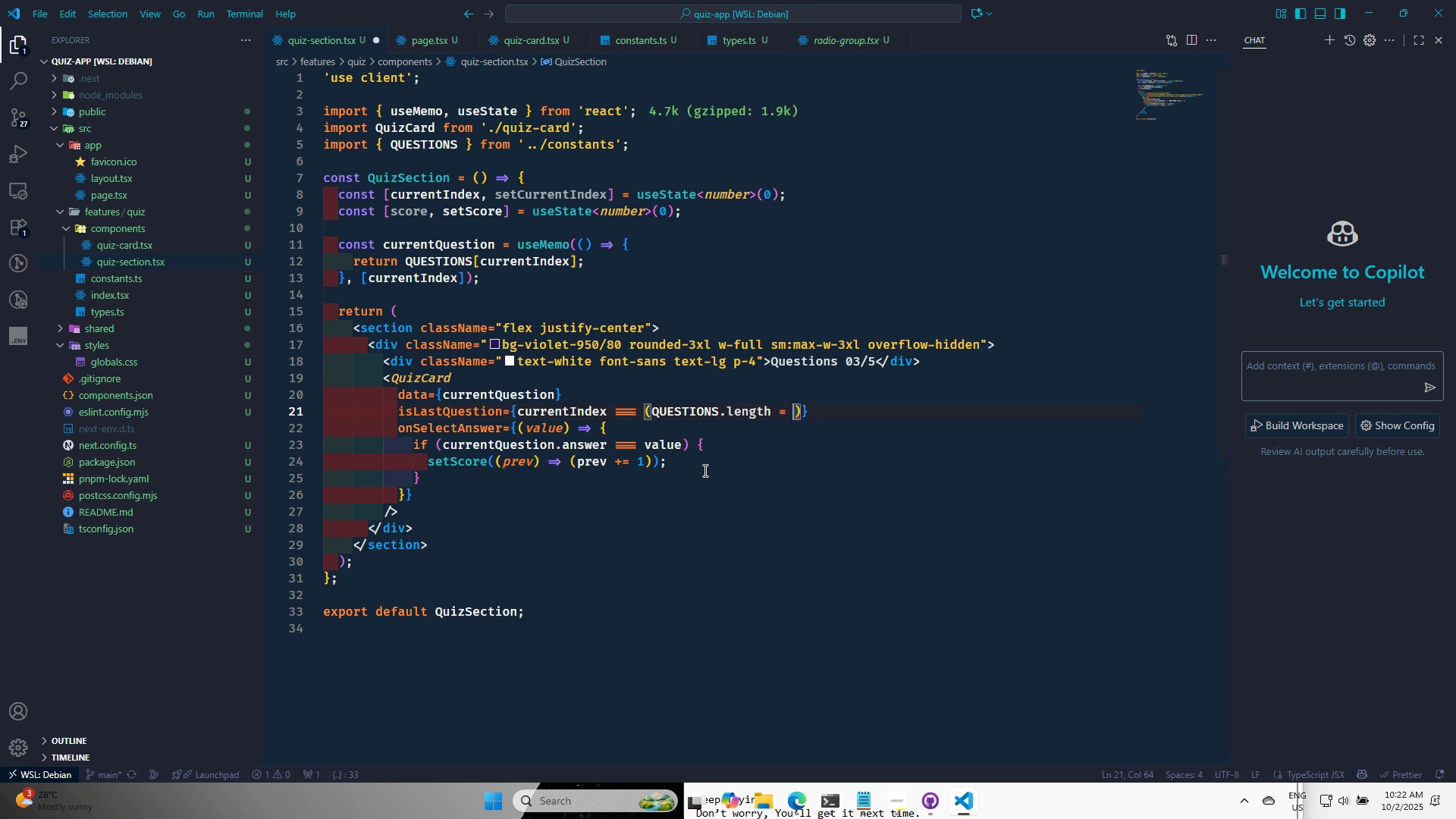 
key(Backspace)
 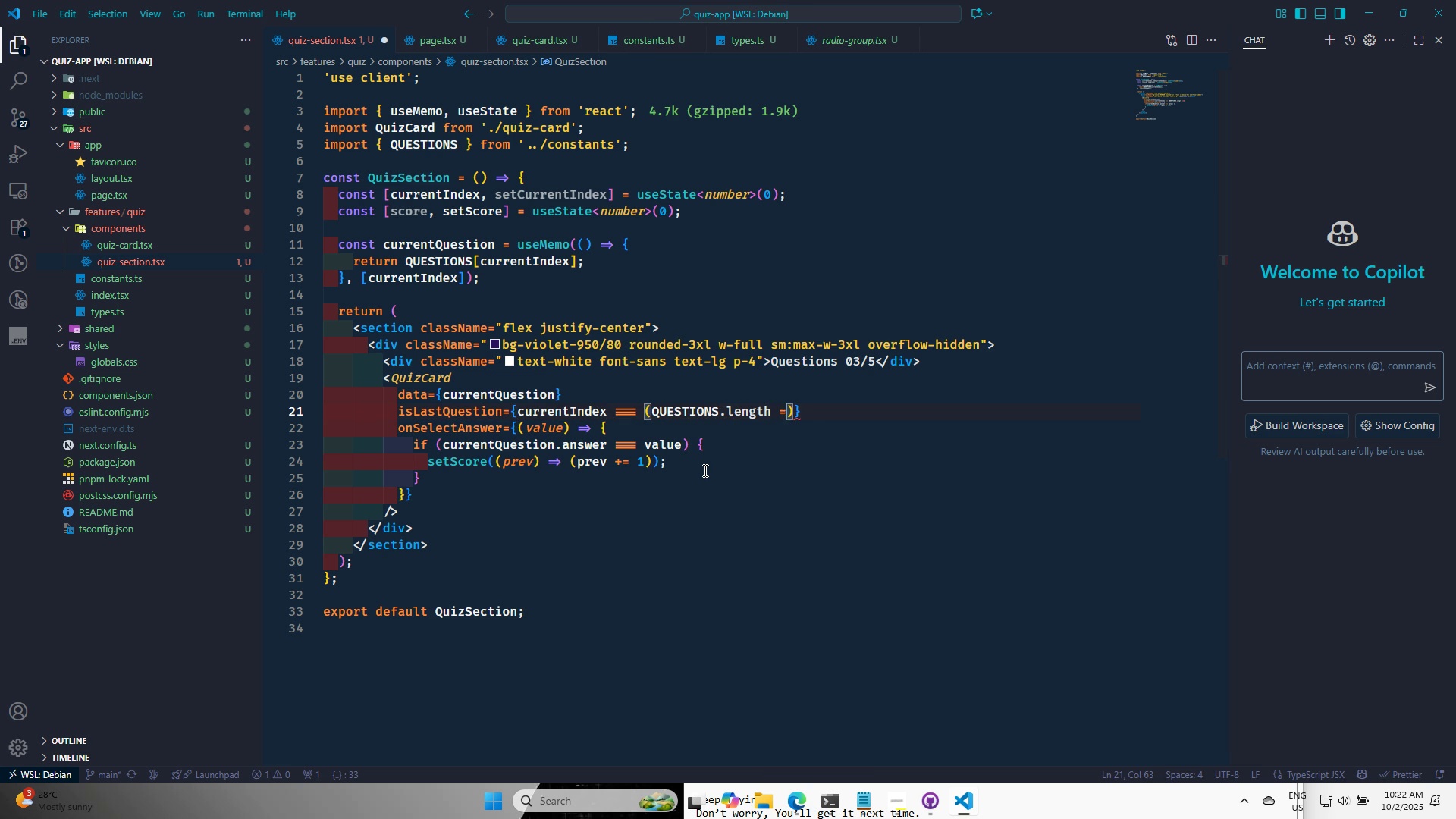 
key(Backspace)
 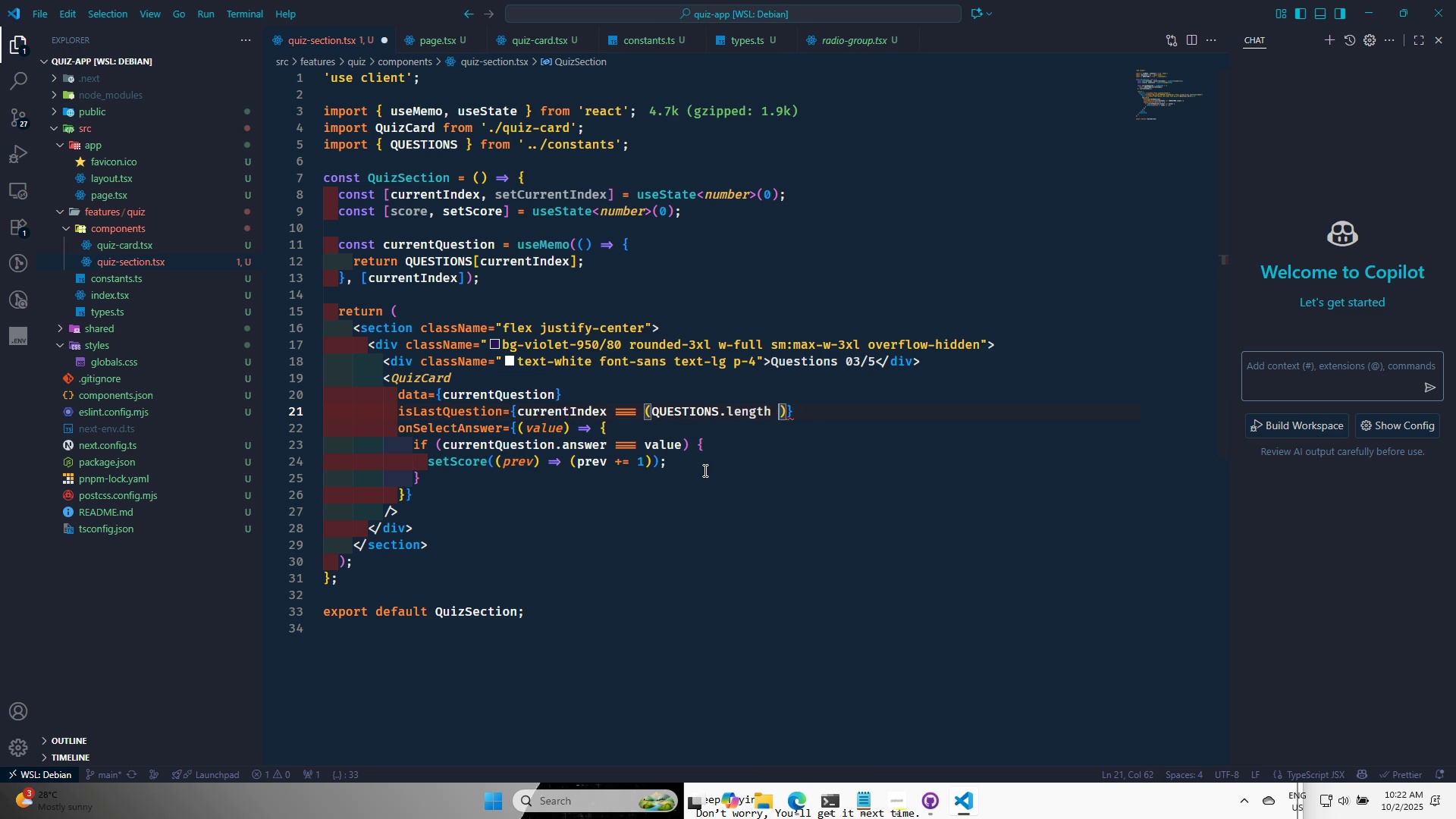 
key(Minus)
 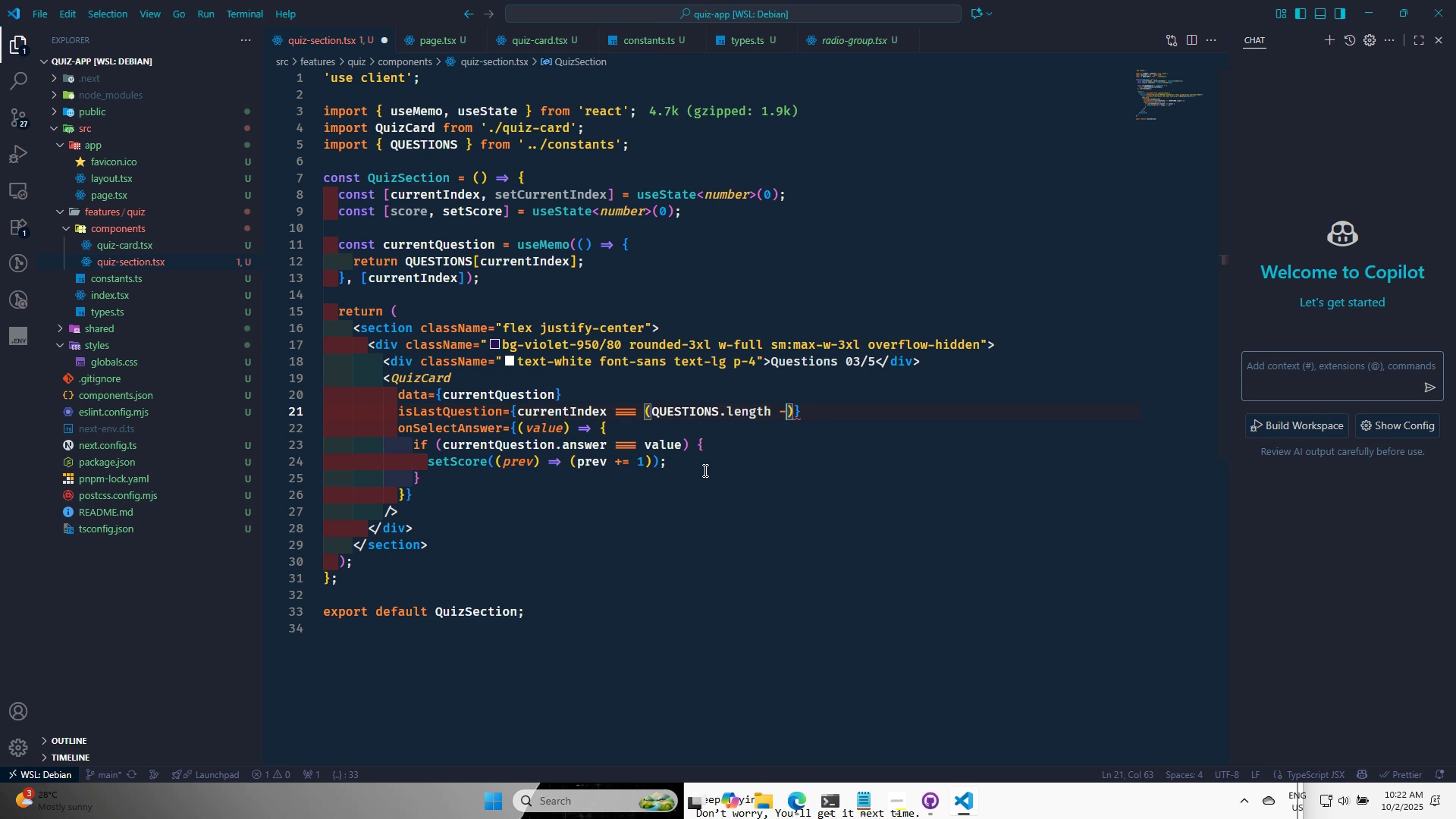 
key(Space)
 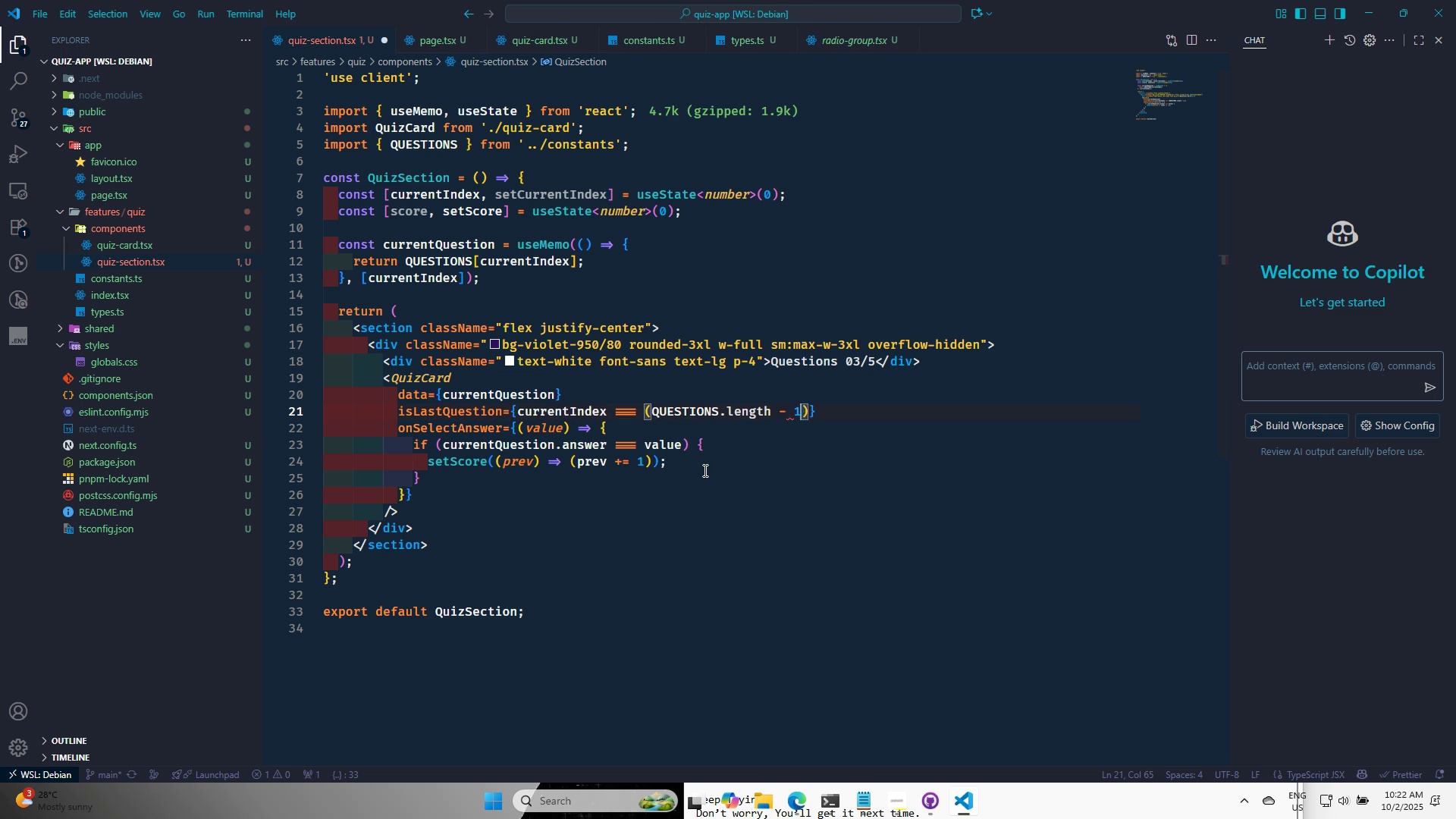 
key(1)